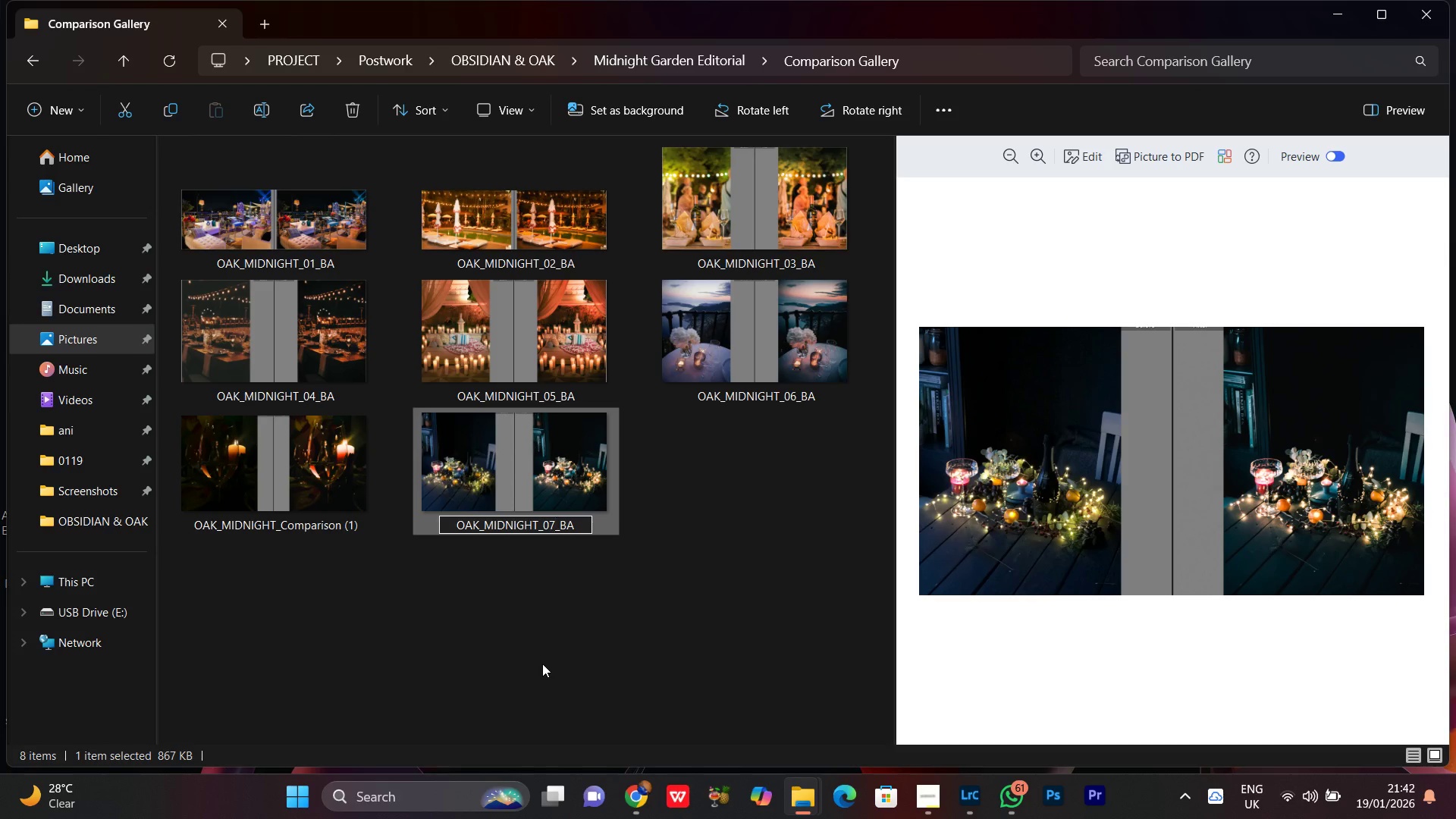 
key(Enter)
 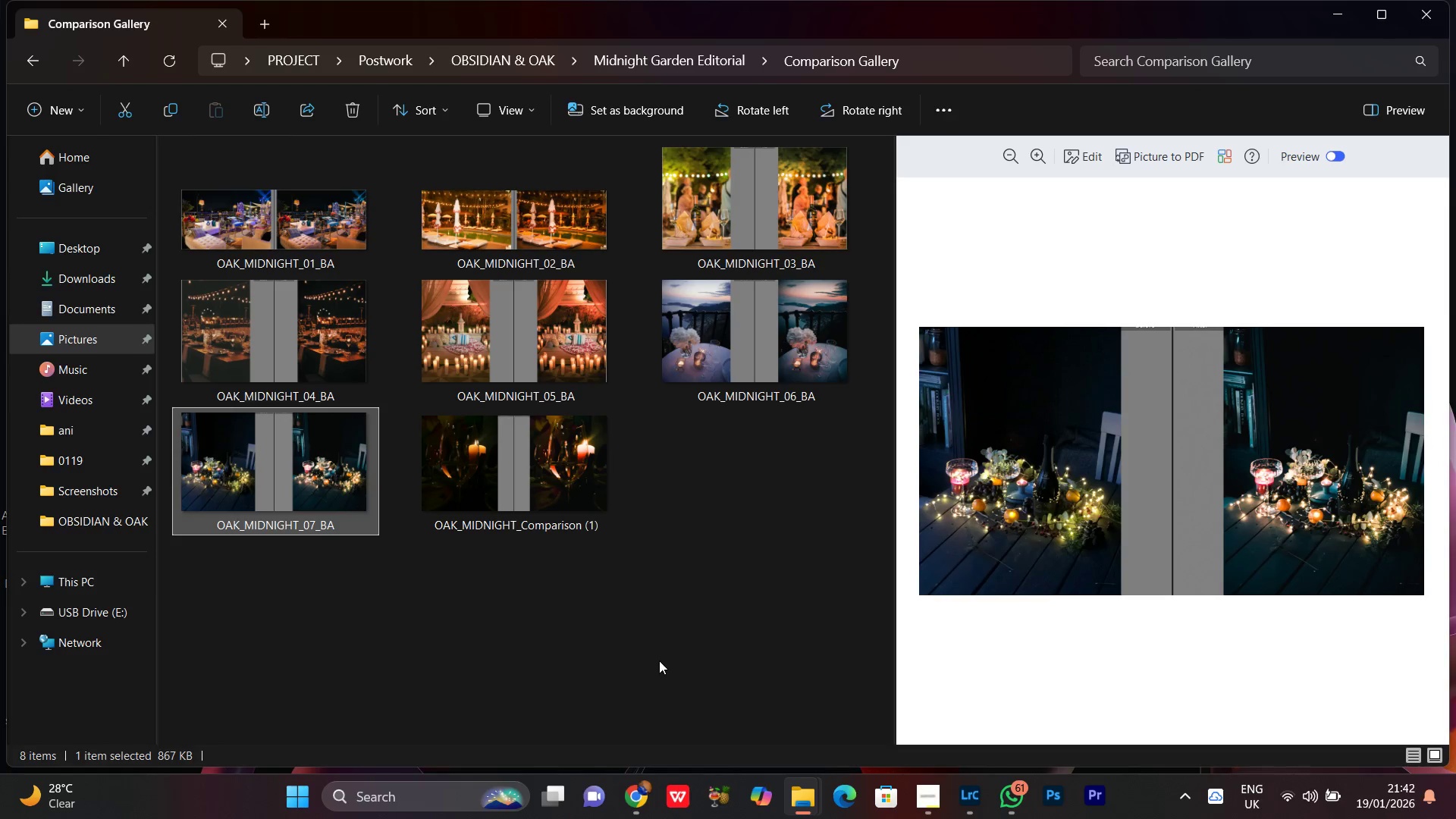 
double_click([467, 441])
 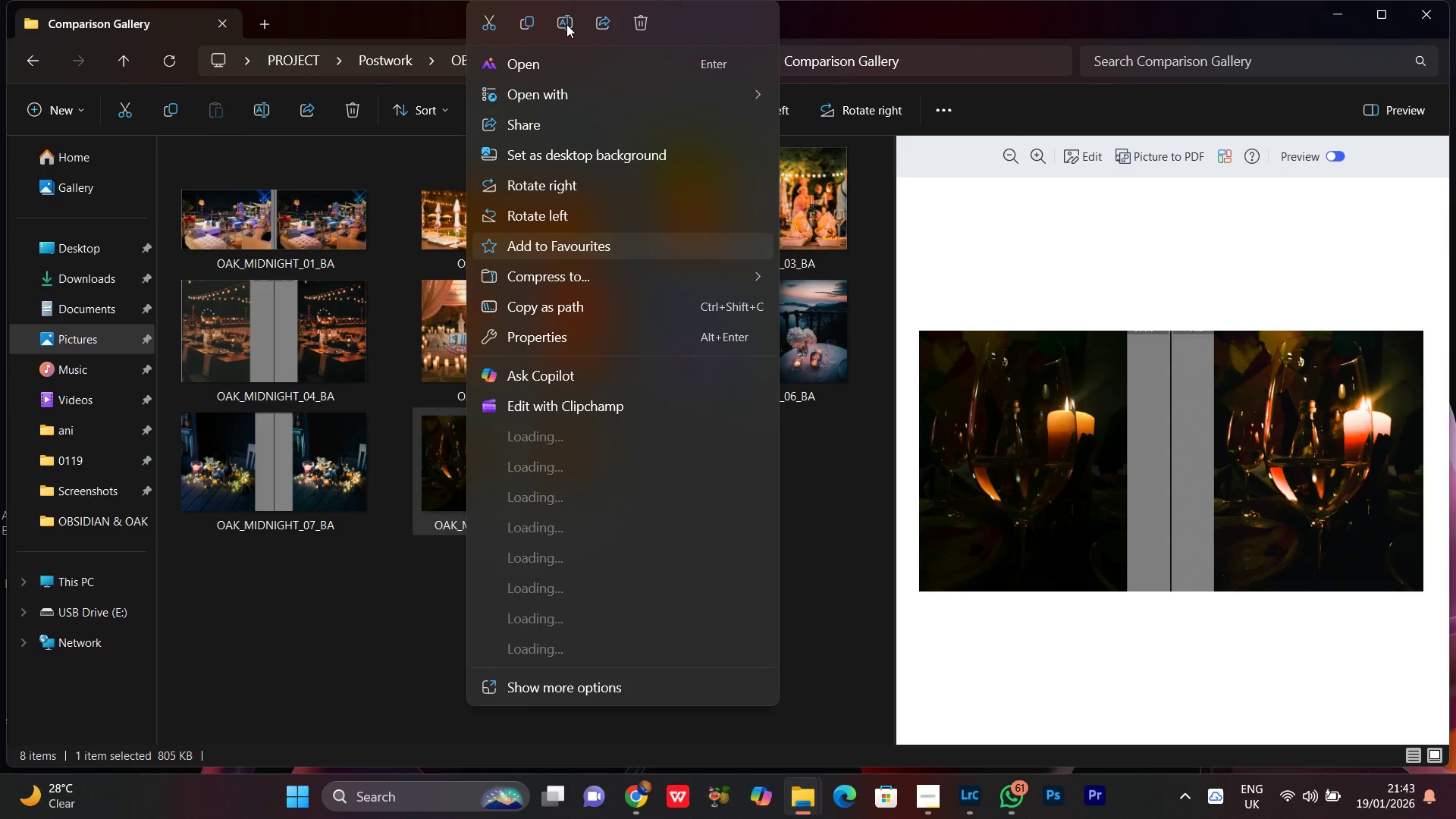 
left_click([566, 24])
 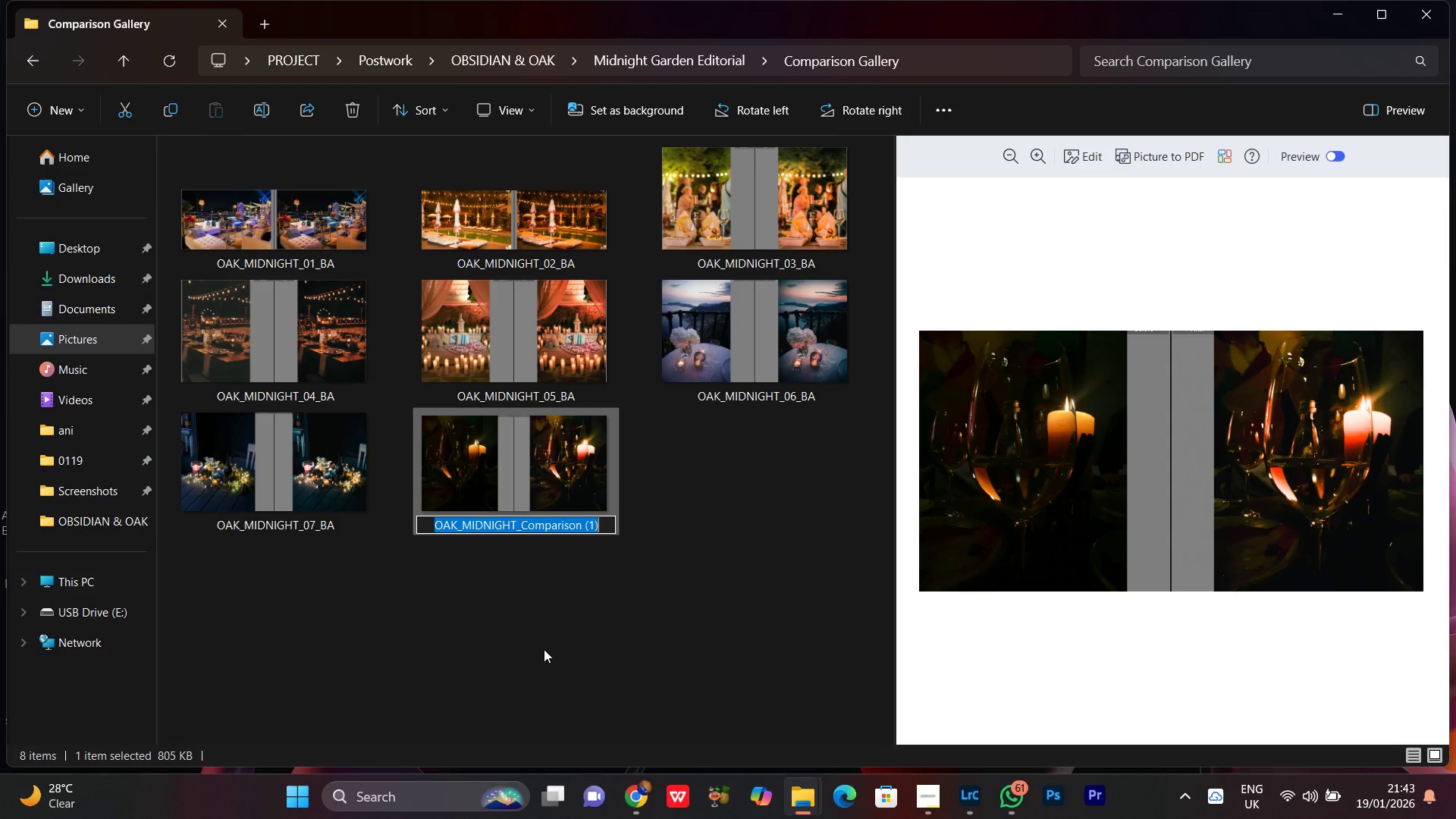 
key(Control+V)
 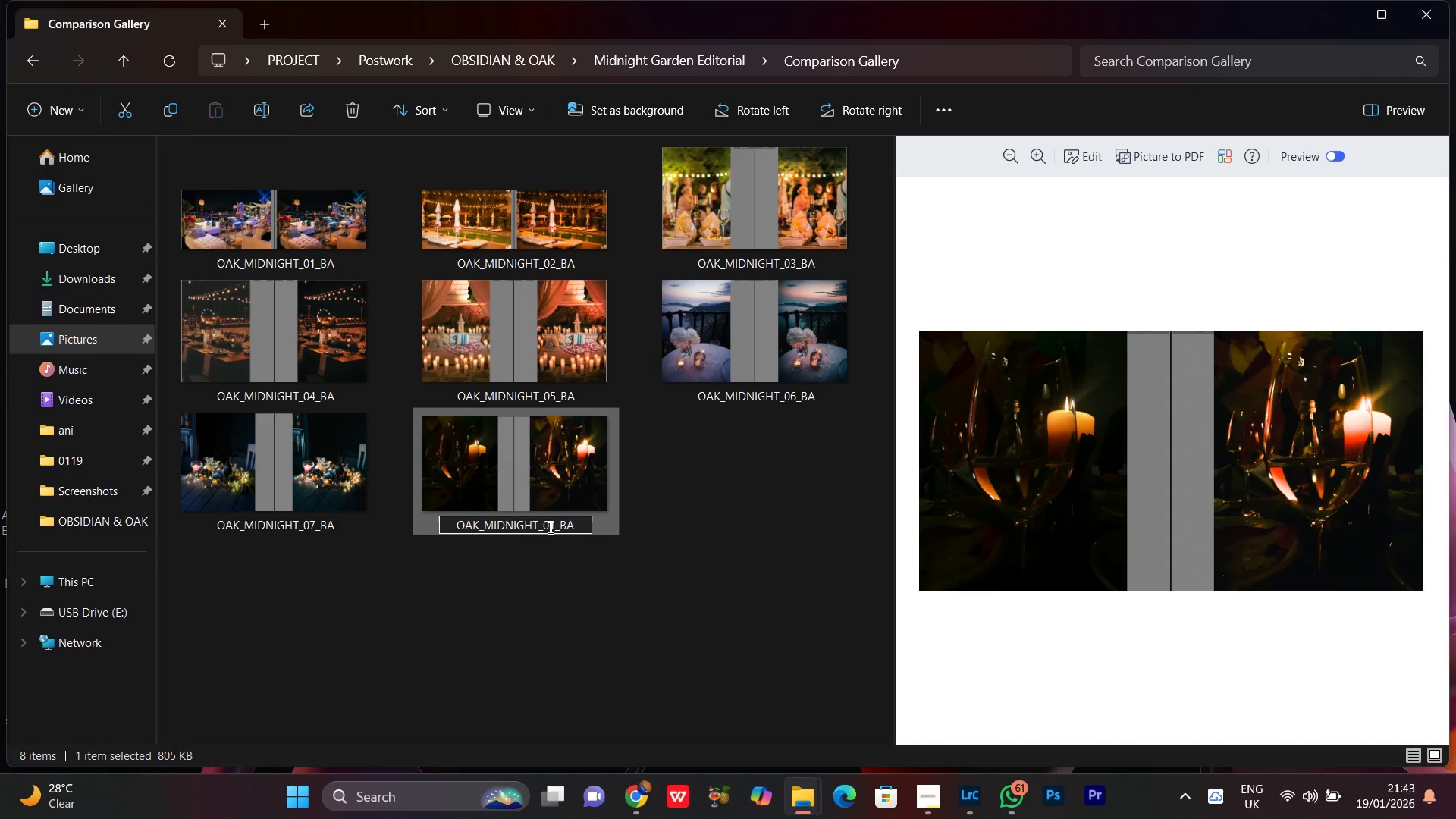 
left_click([557, 526])
 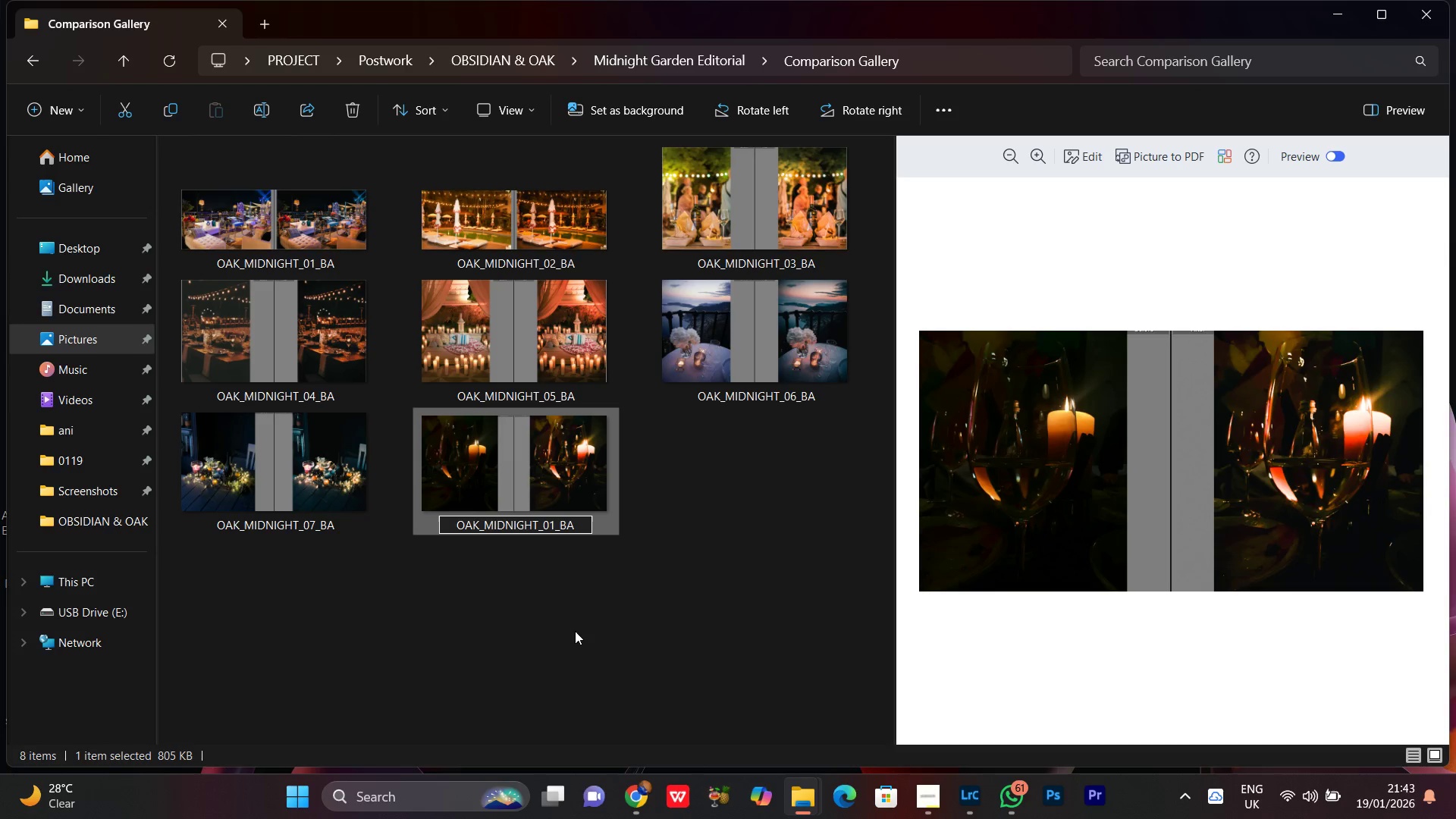 
key(Backspace)
 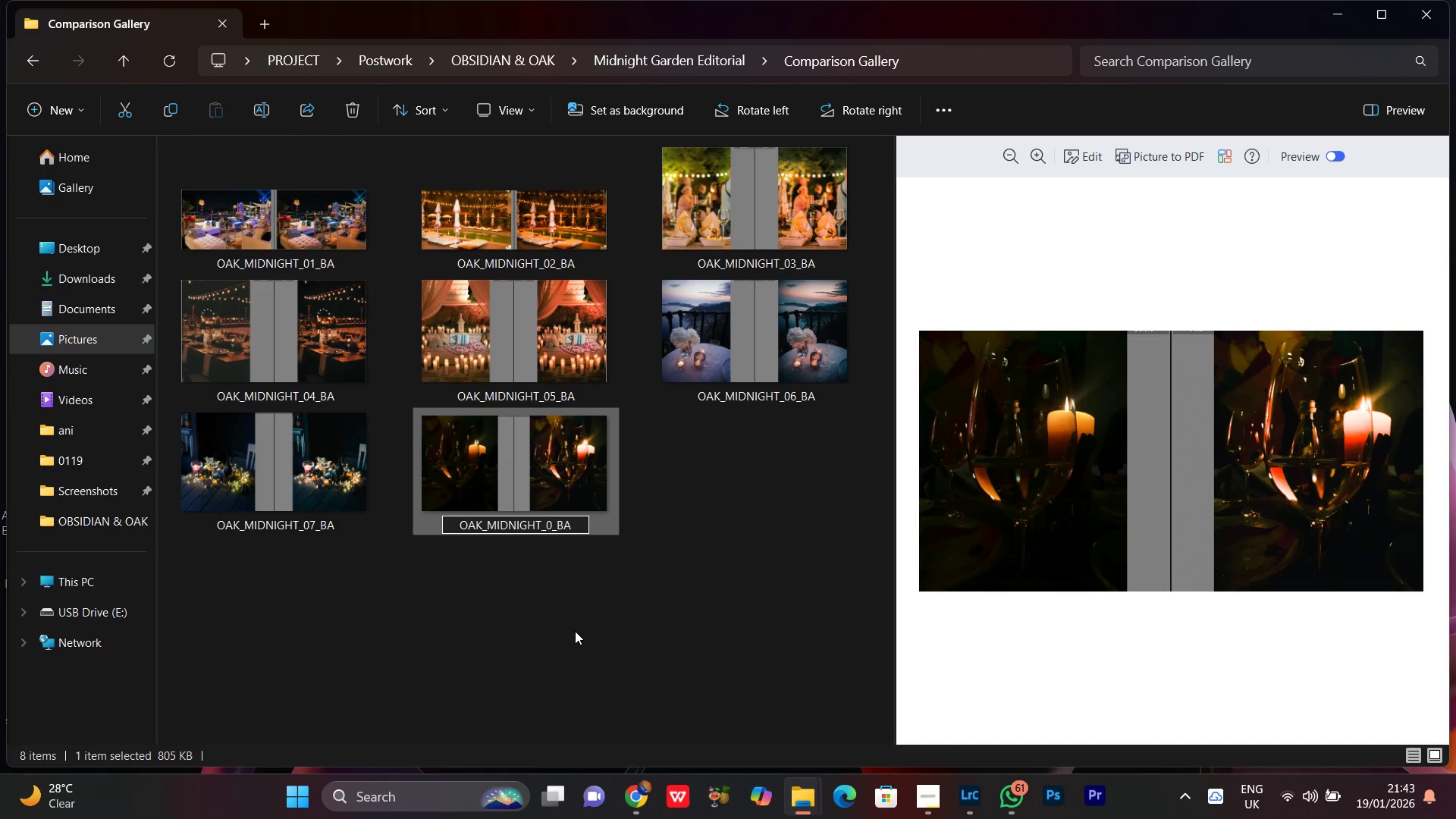 
key(8)
 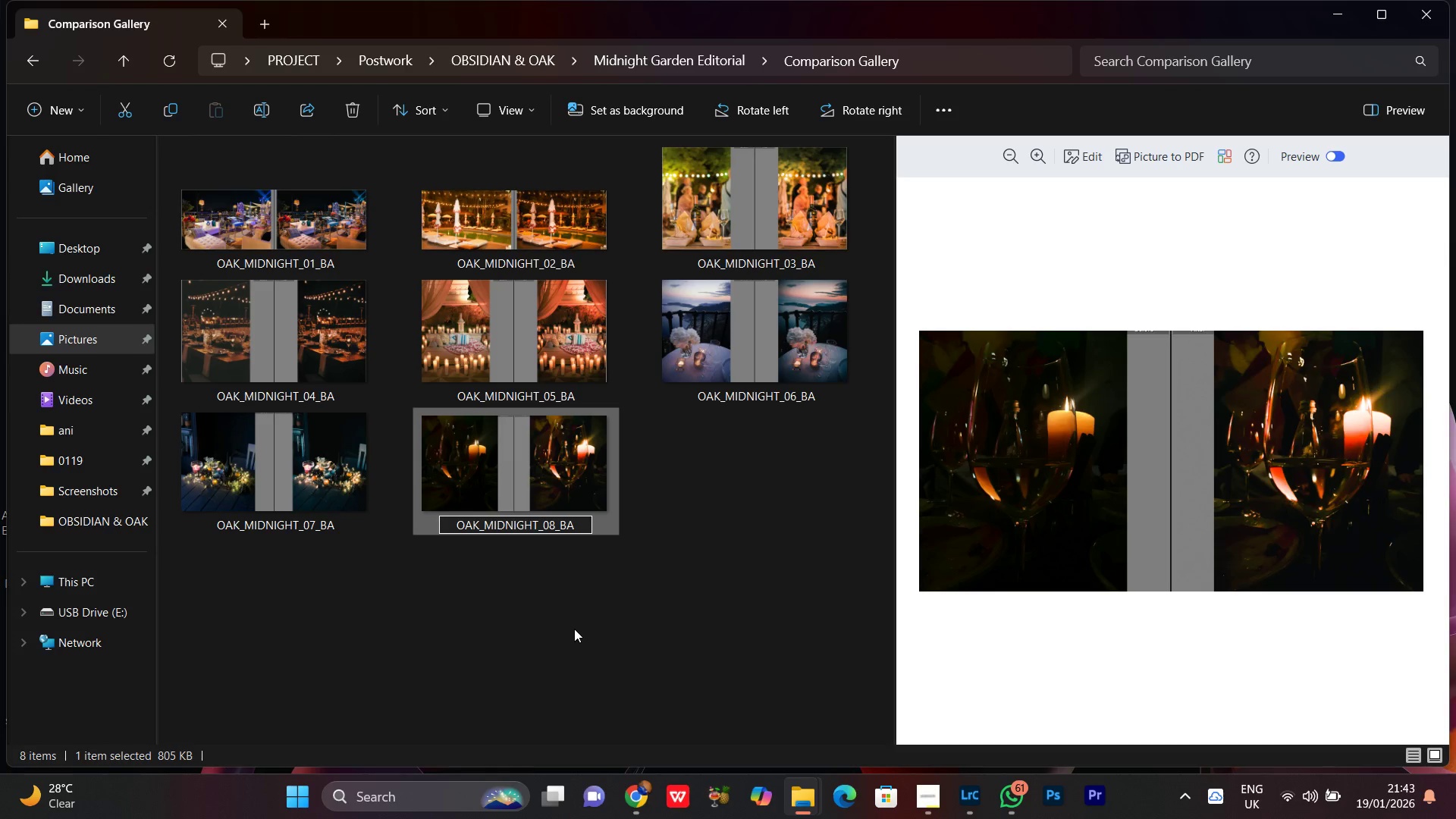 
key(Enter)
 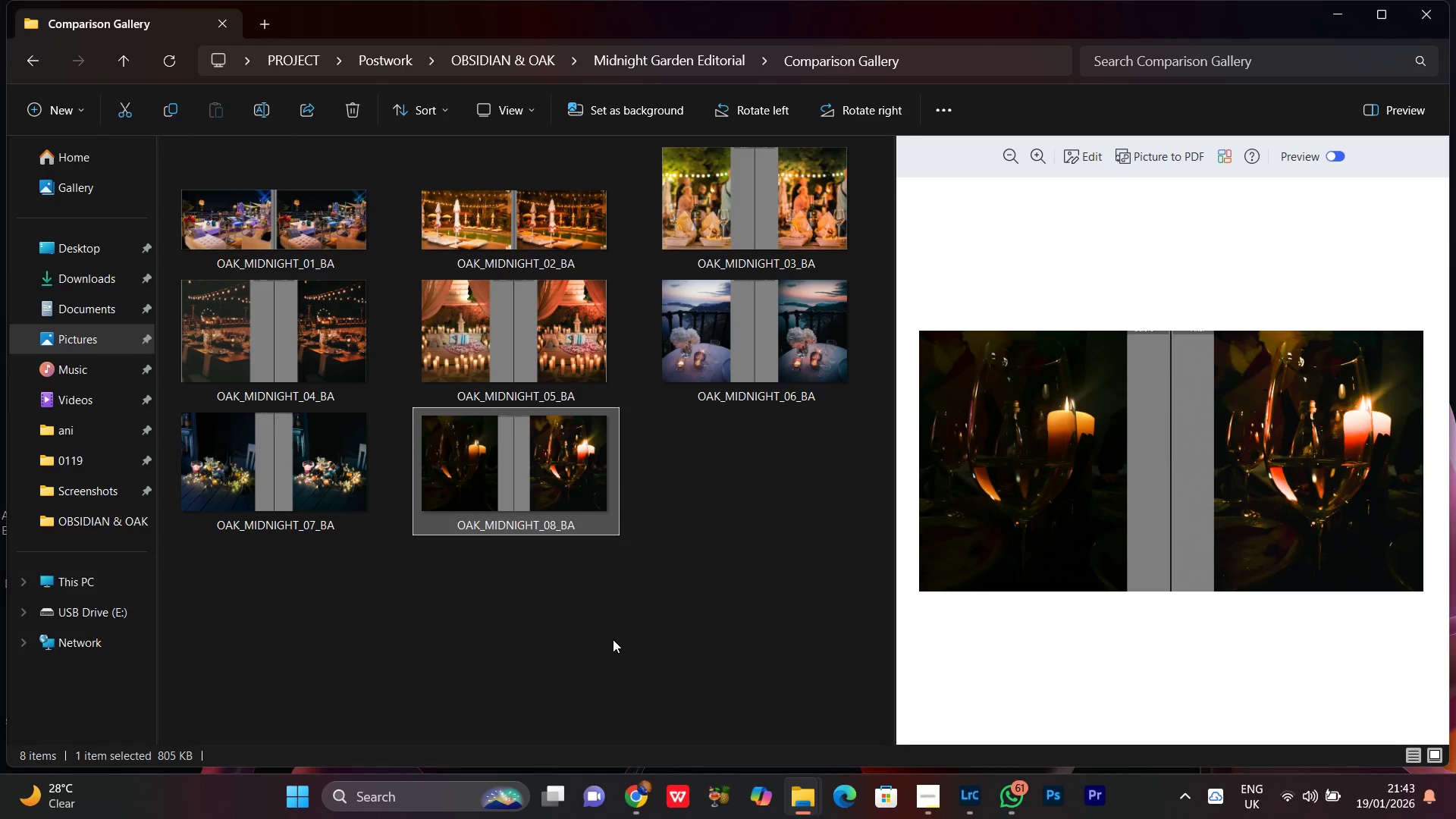 
left_click([613, 639])
 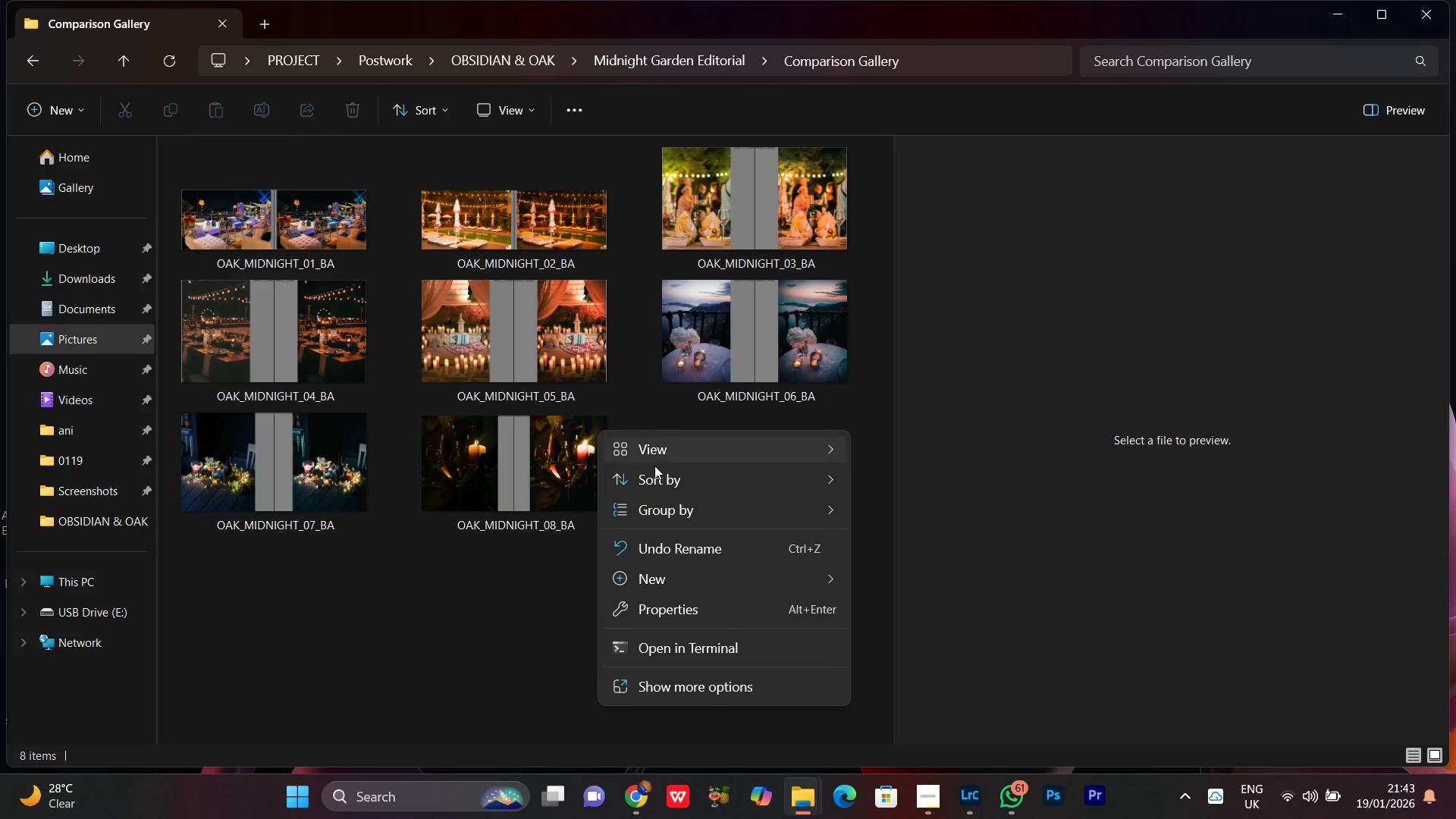 
left_click_drag(start_coordinate=[666, 452], to_coordinate=[682, 450])
 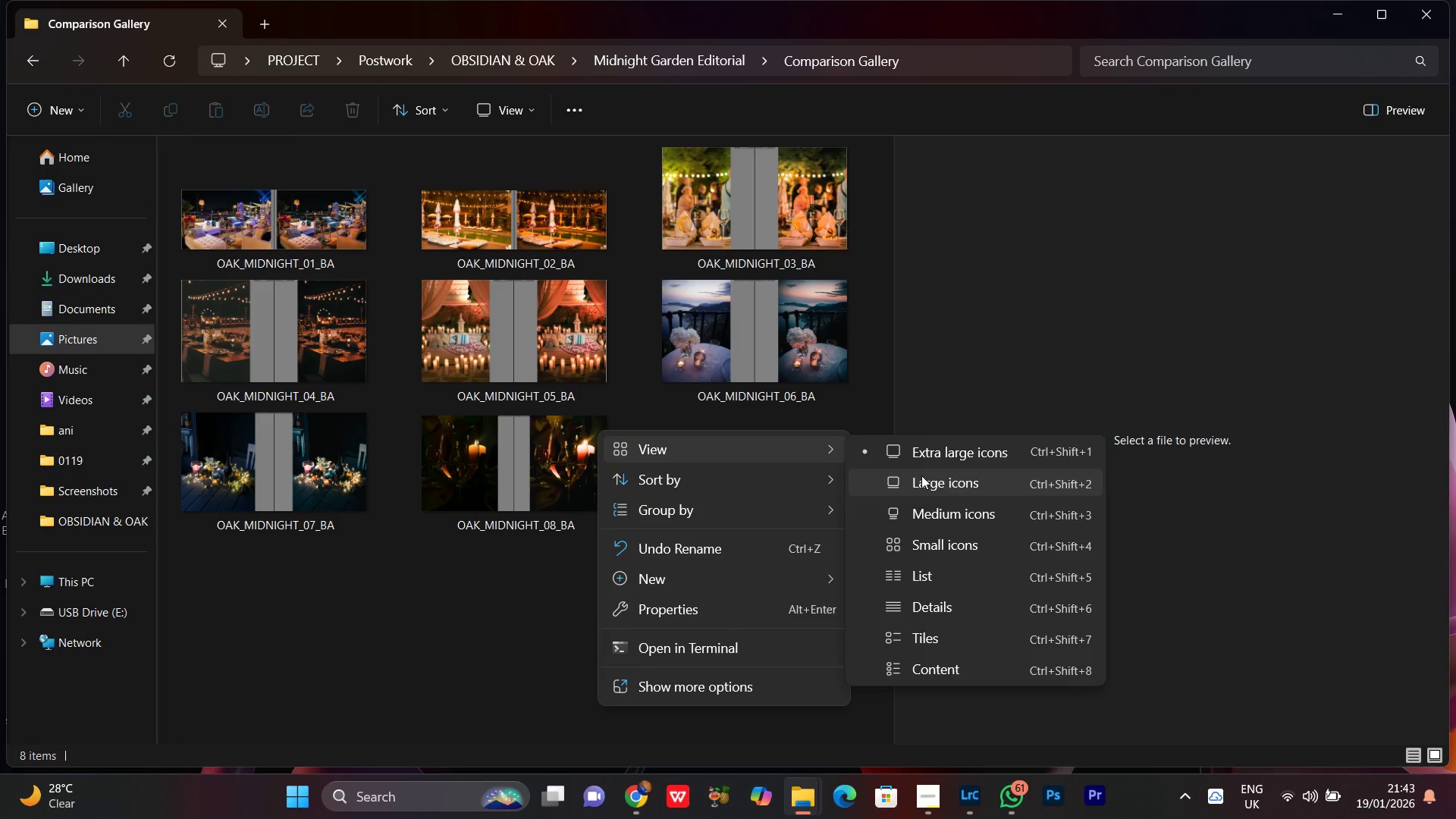 
left_click([922, 479])
 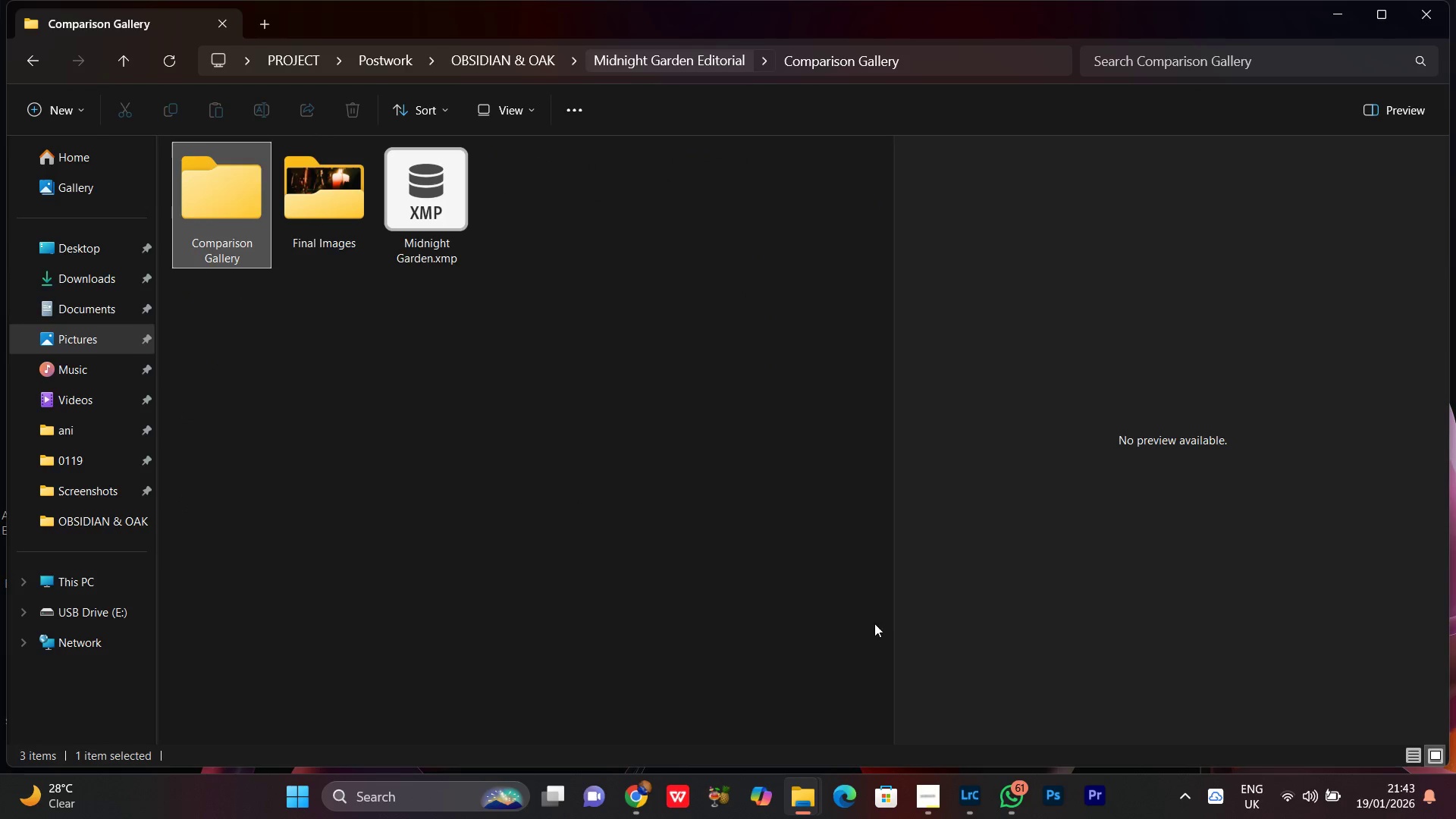 
left_click([937, 818])